 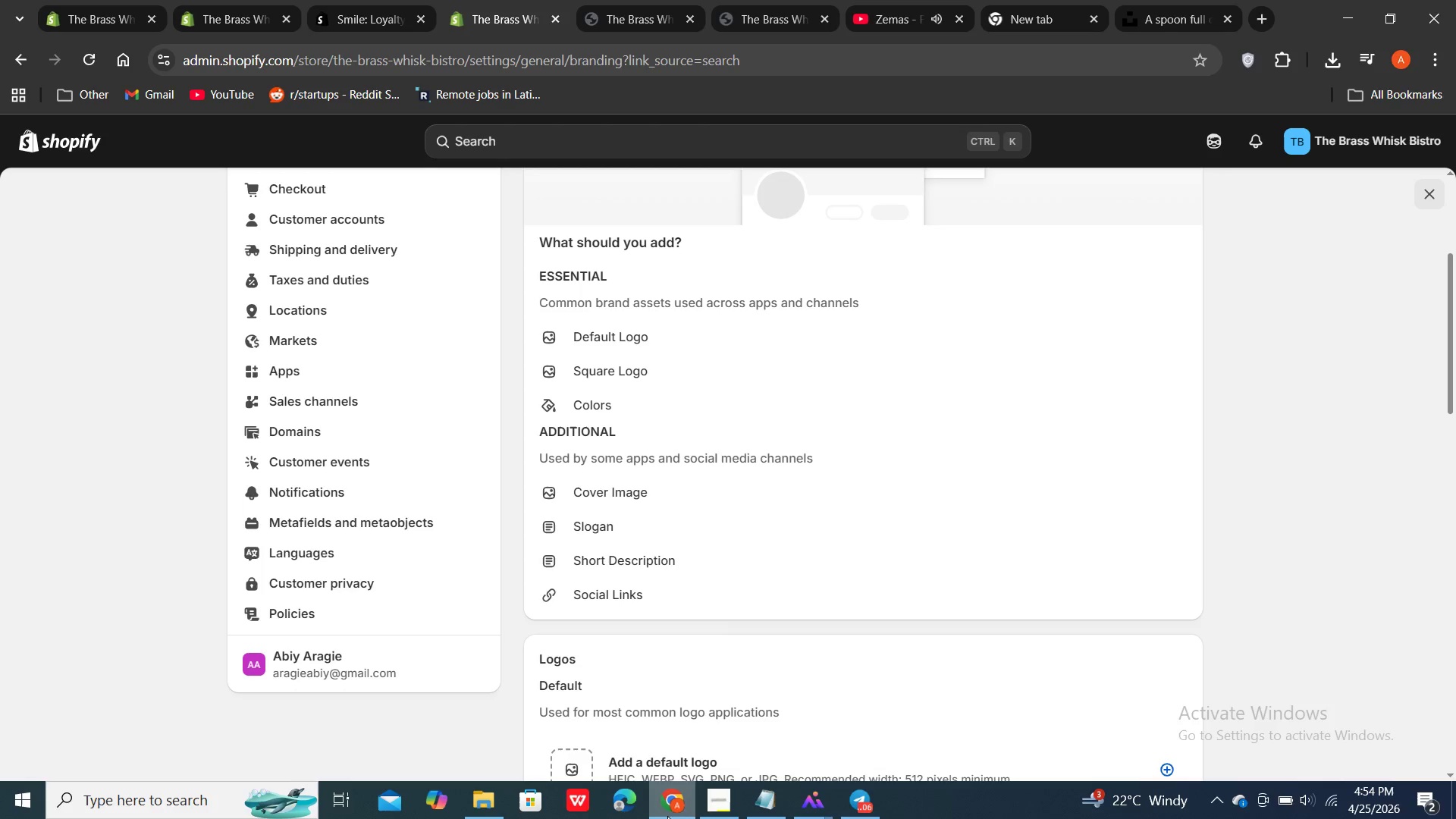 
scroll: coordinate [663, 642], scroll_direction: down, amount: 3.0
 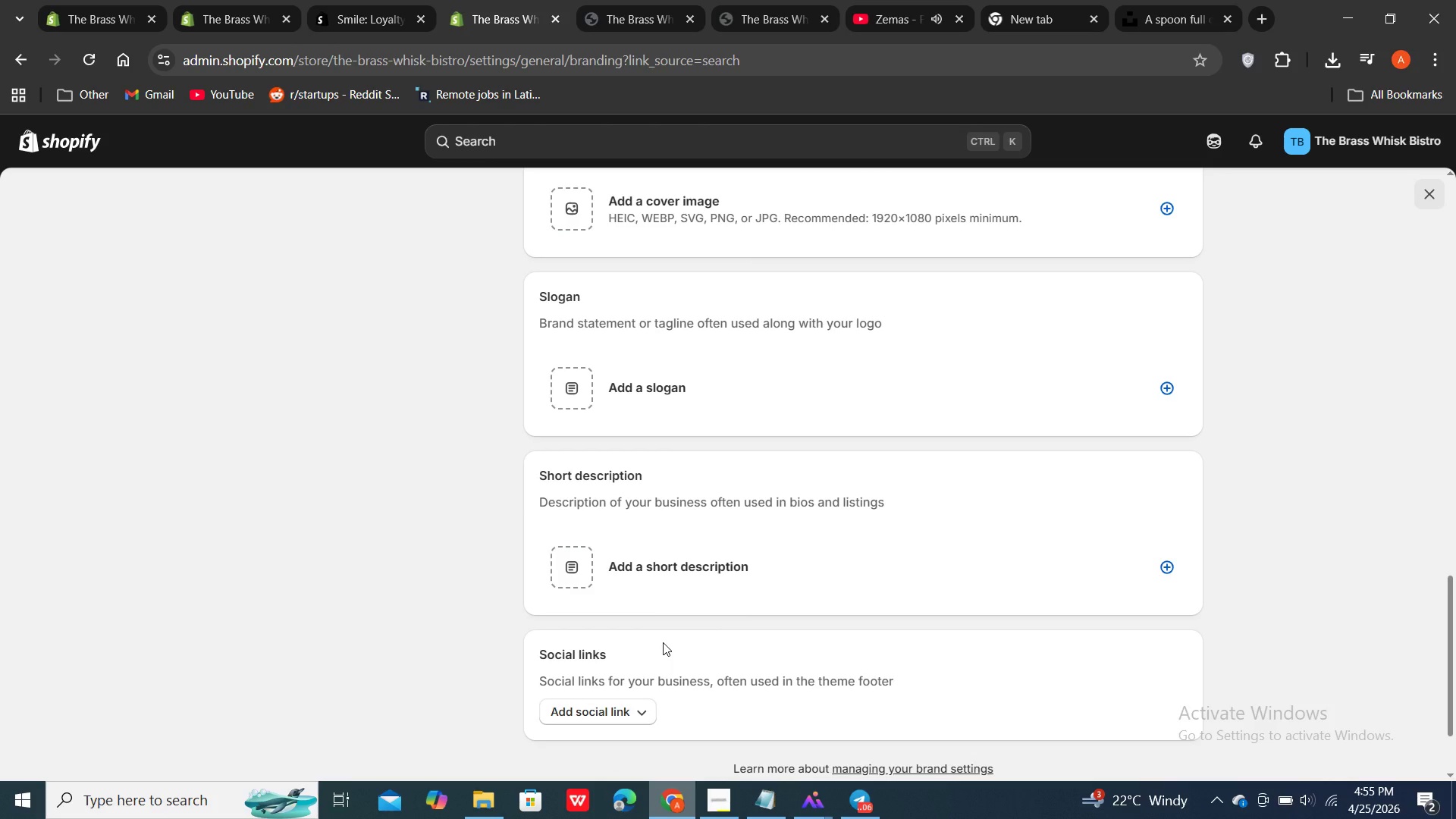 
wait(6.17)
 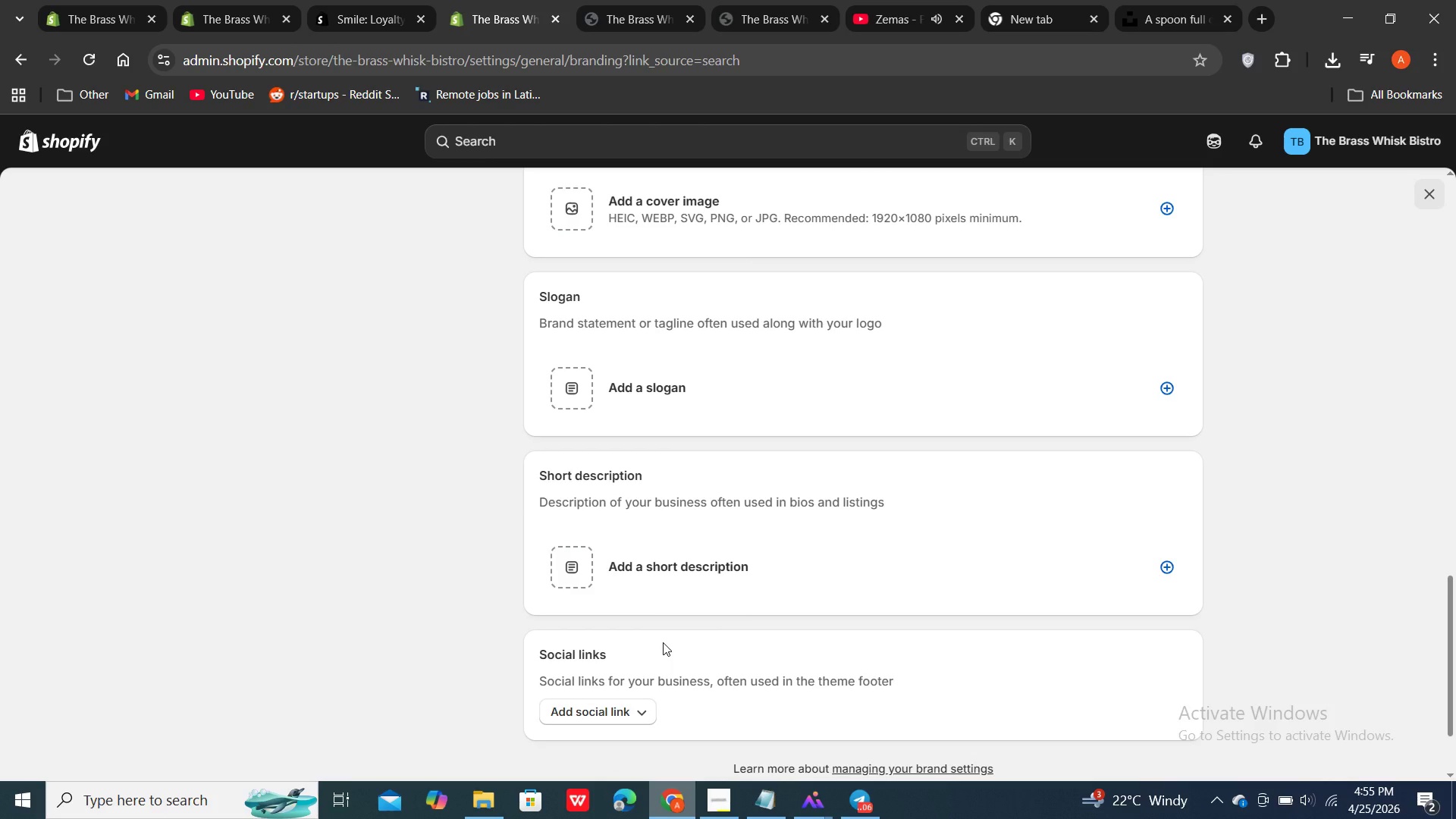 
scroll: coordinate [663, 642], scroll_direction: up, amount: 1.0
 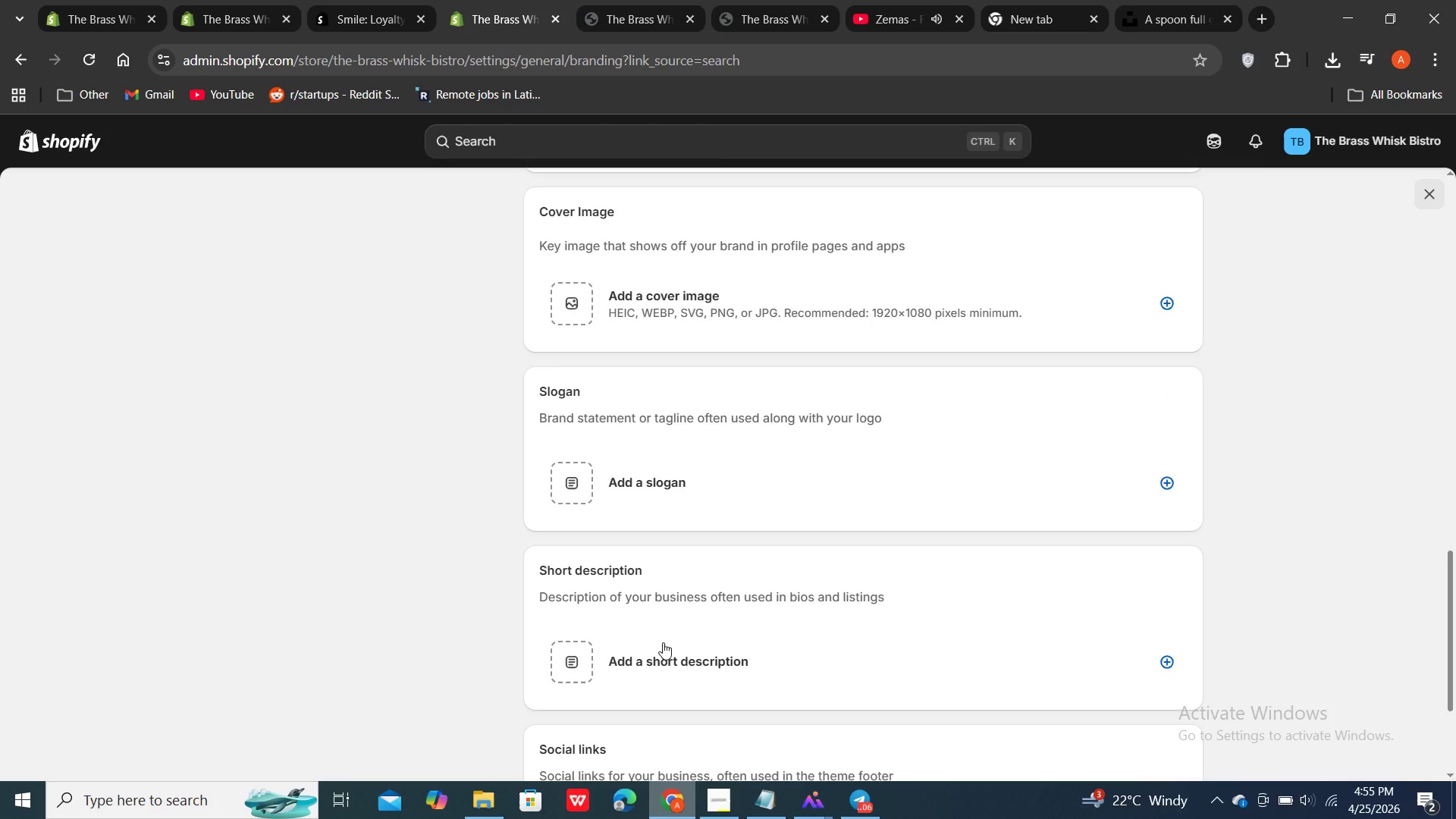 
scroll: coordinate [663, 642], scroll_direction: down, amount: 1.0
 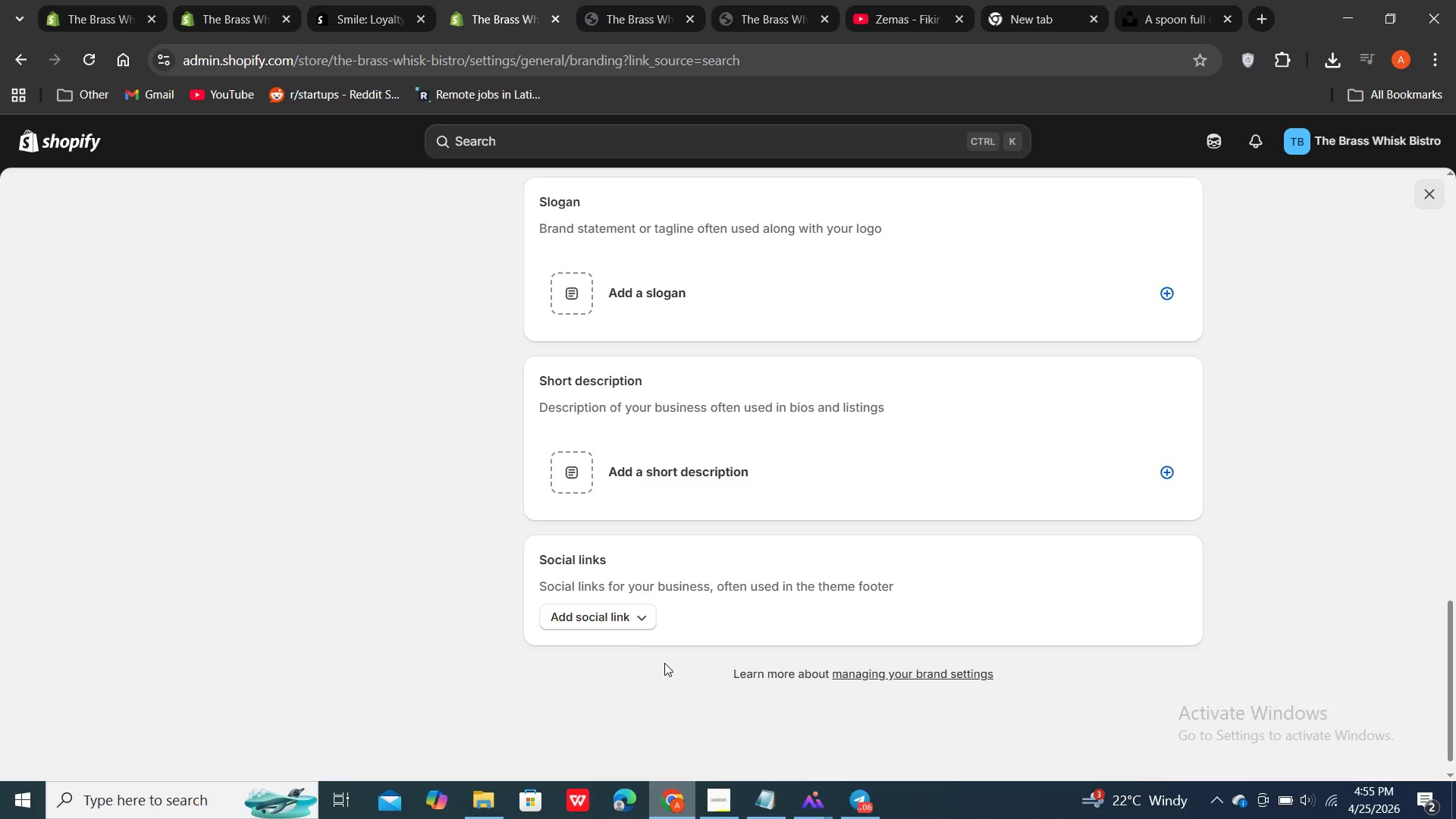 
wait(33.11)
 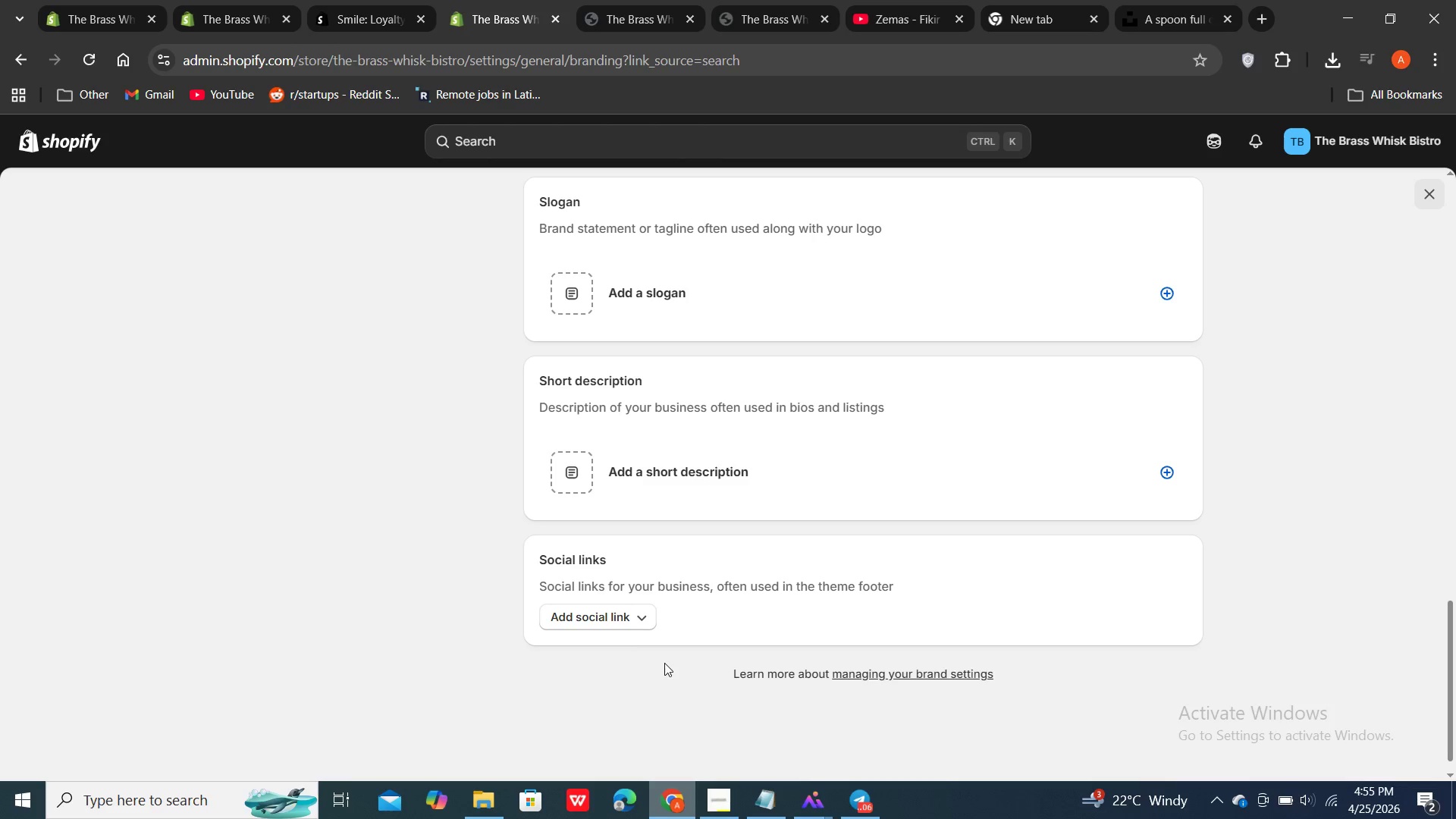 
scroll: coordinate [773, 443], scroll_direction: up, amount: 3.0
 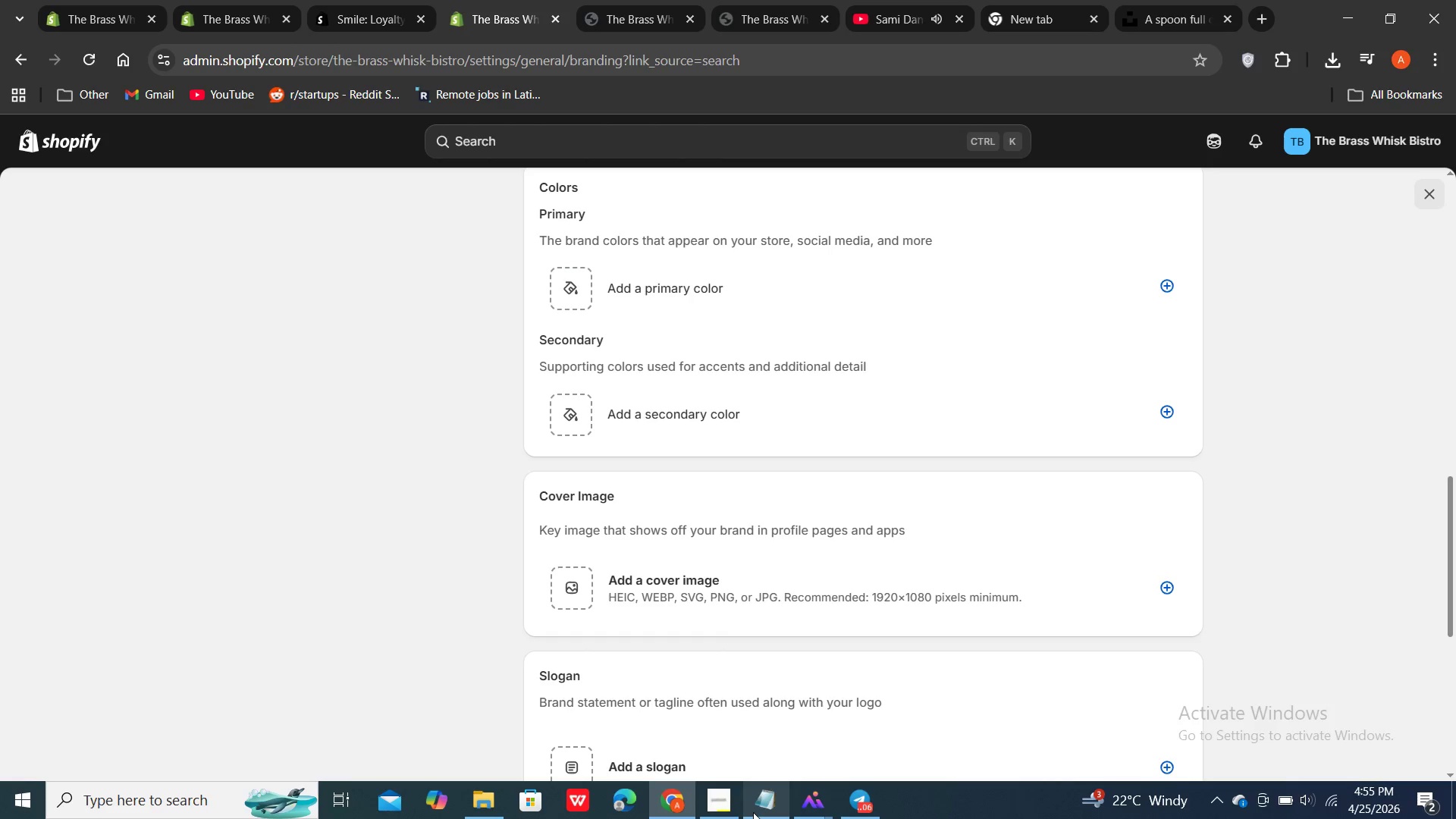 
left_click([753, 812])
 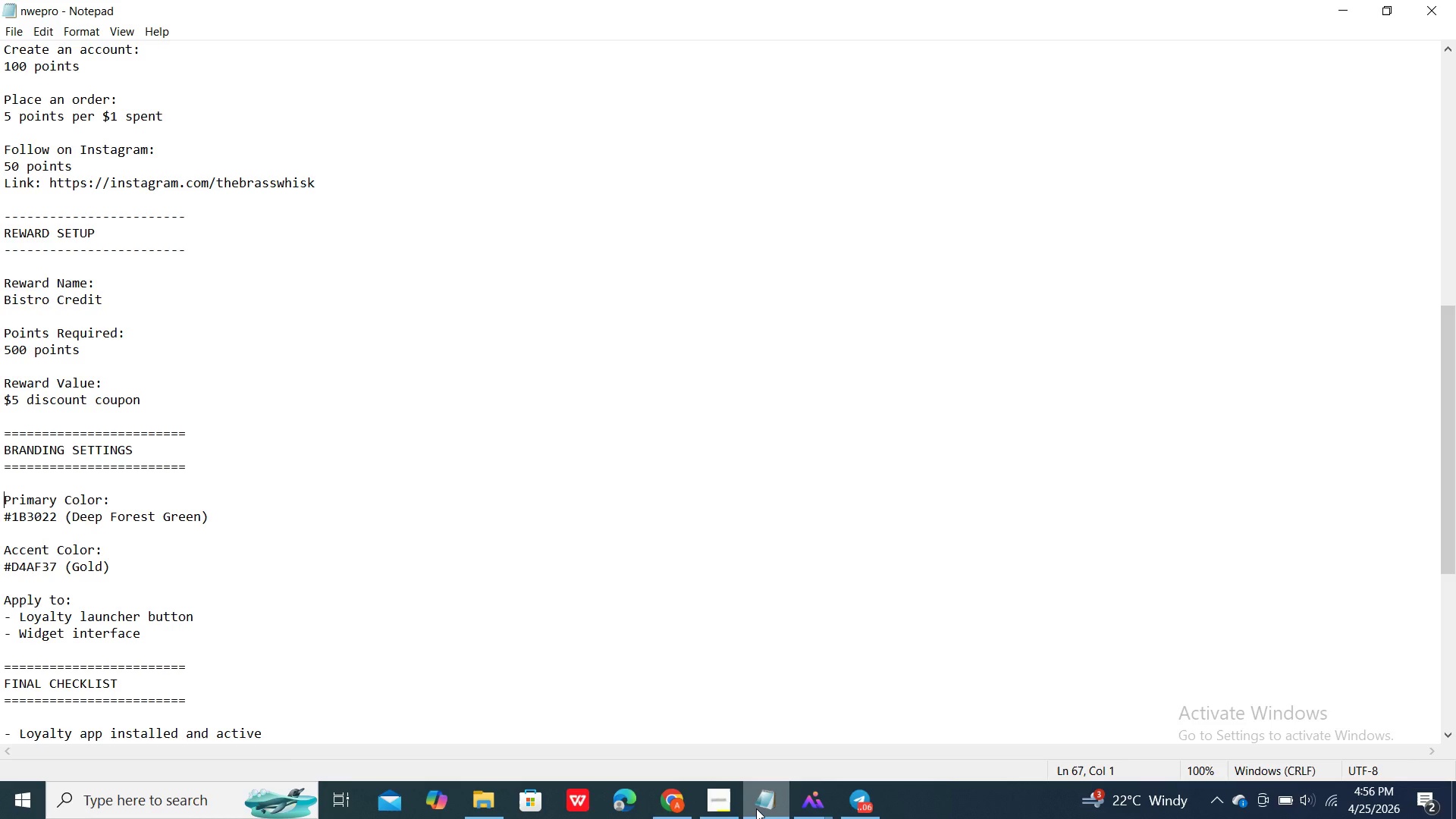 
wait(5.73)
 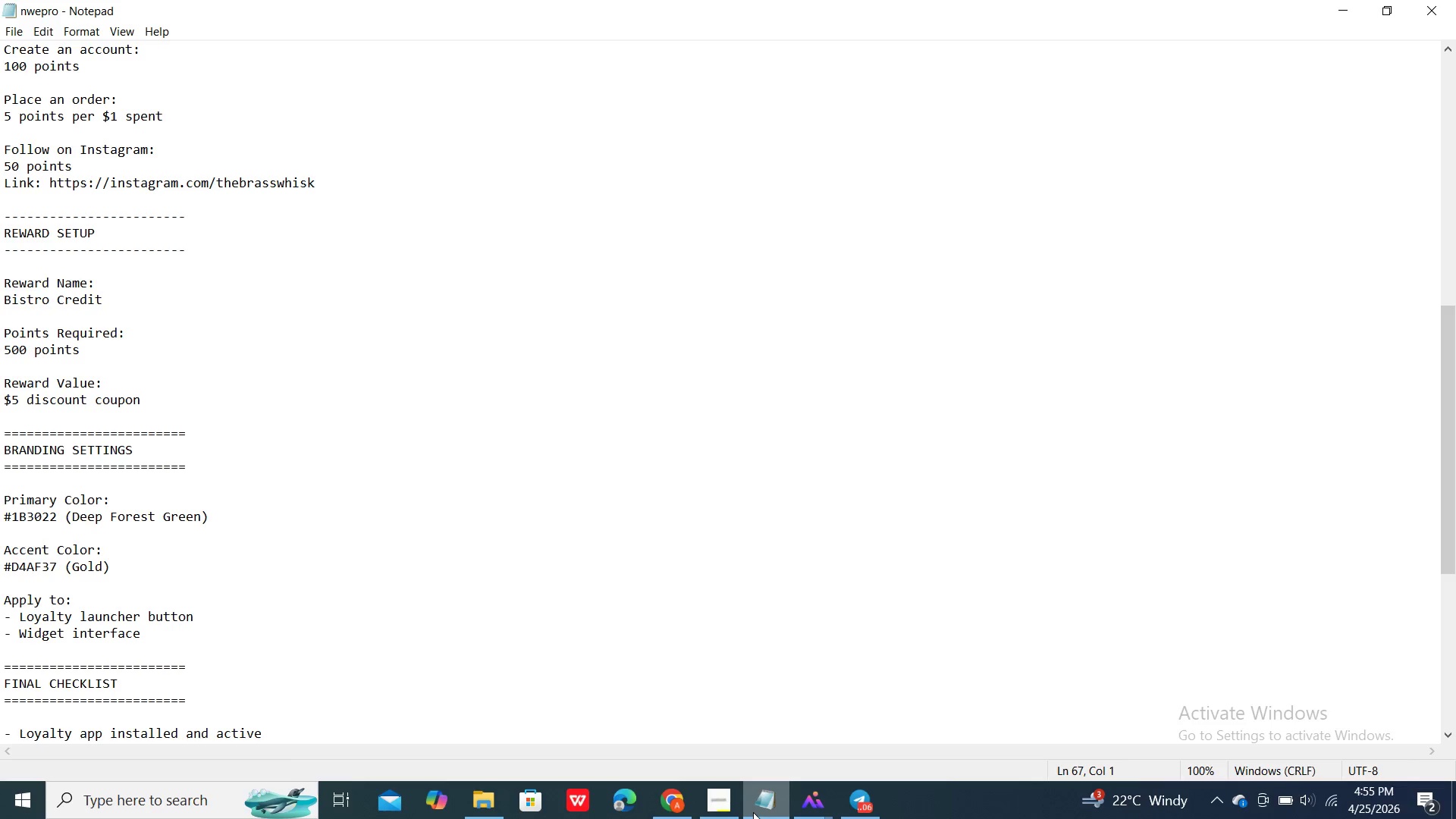 
left_click([712, 804])